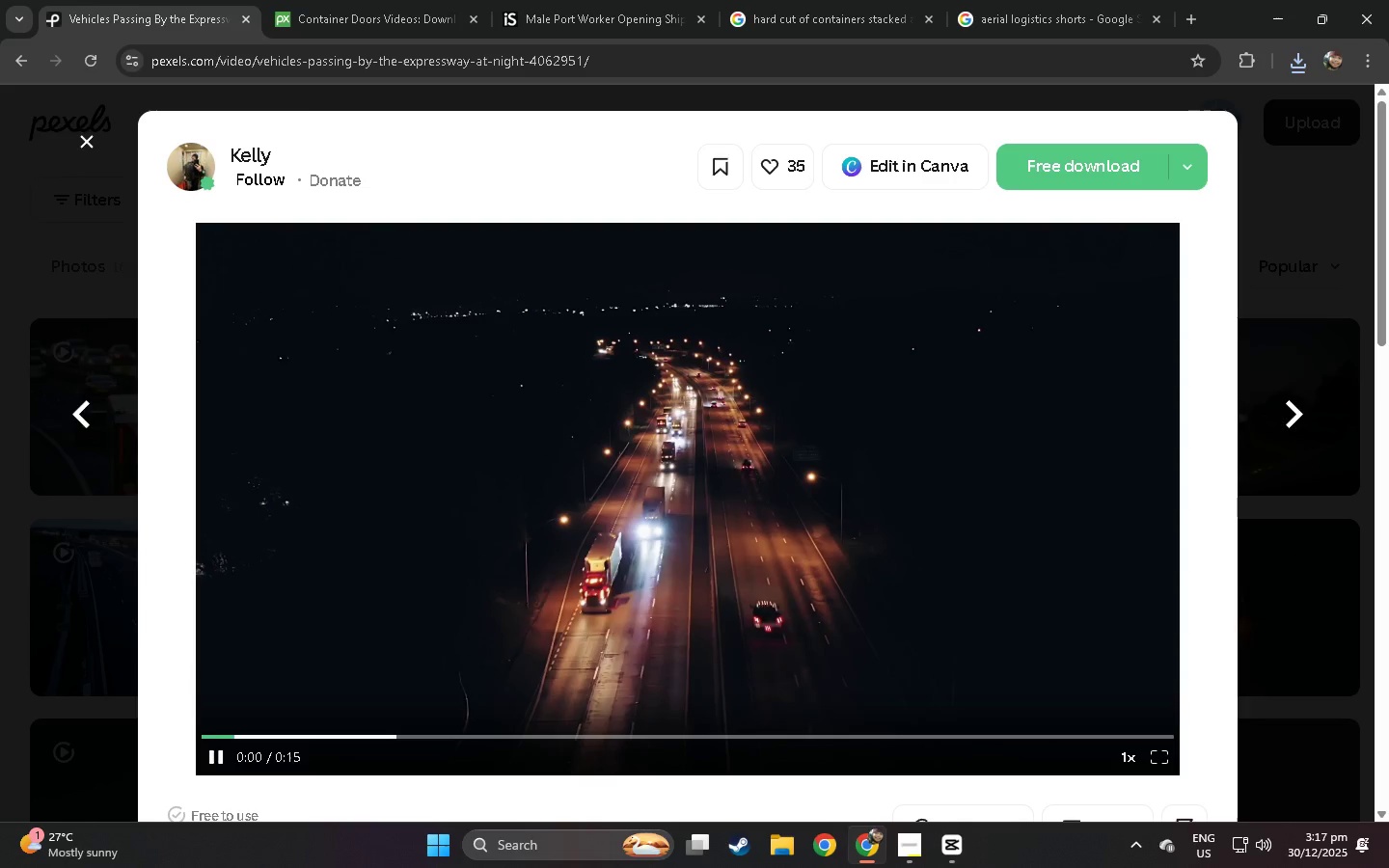 
wait(5.08)
 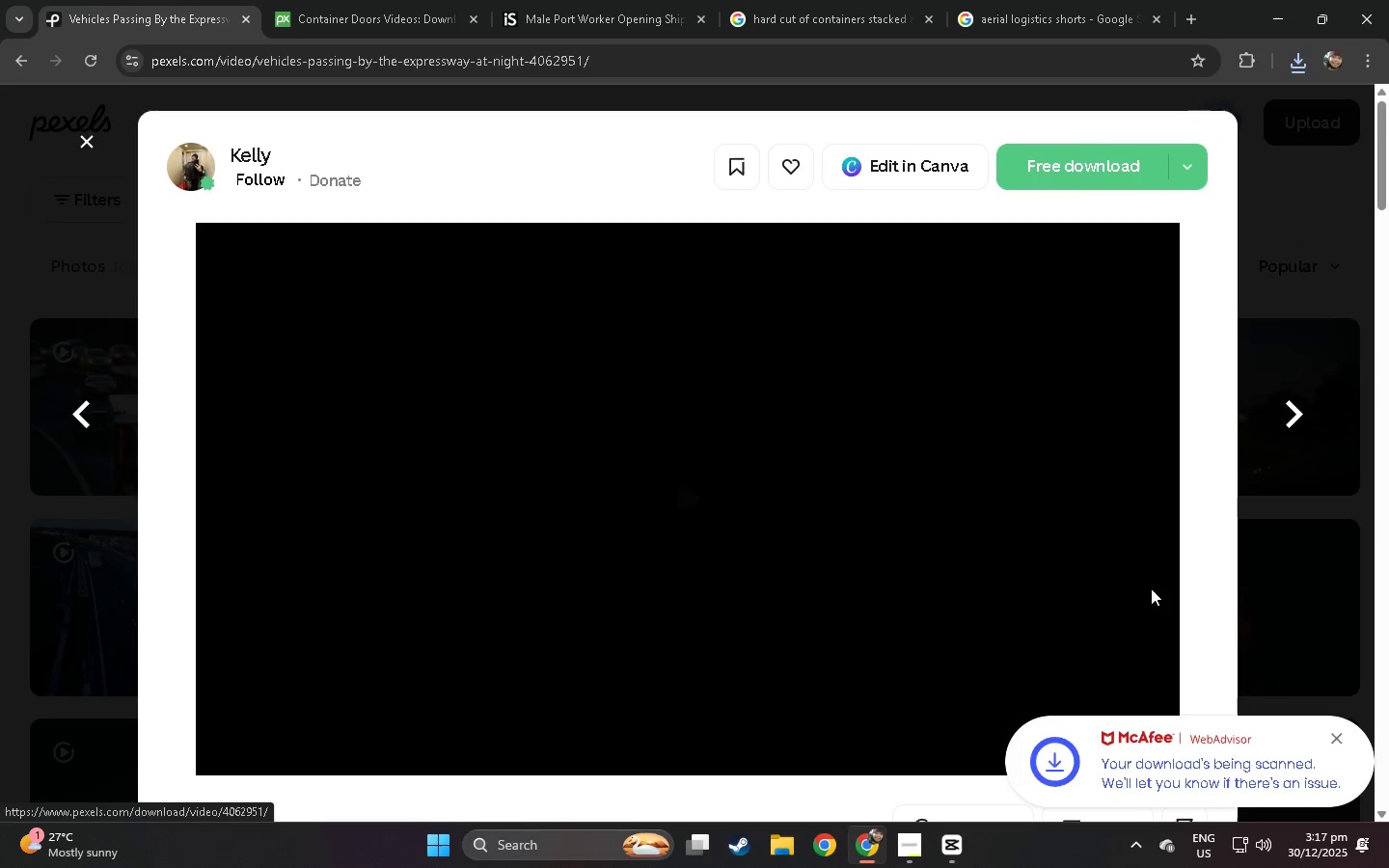 
left_click([1082, 177])
 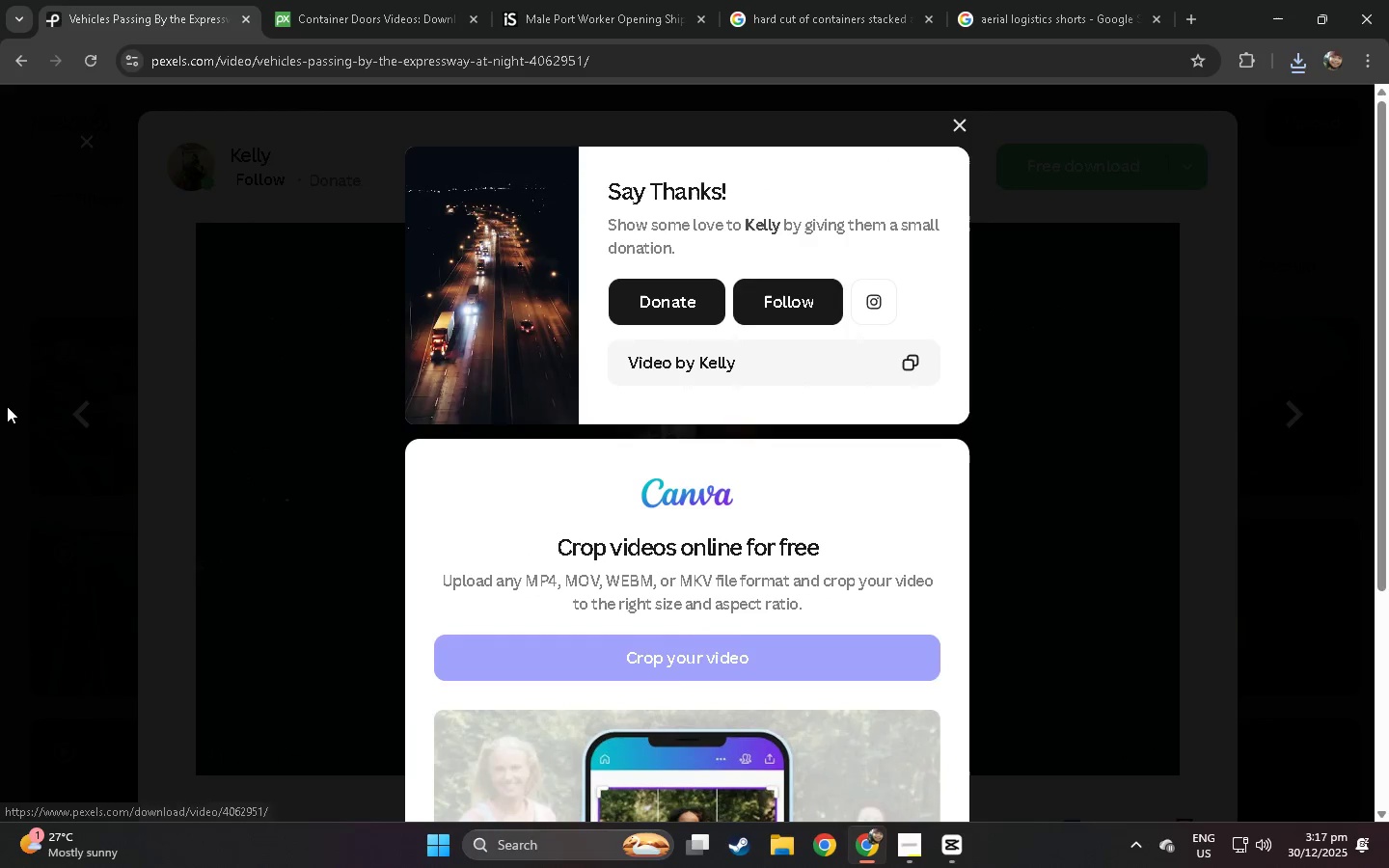 
left_click([0, 405])
 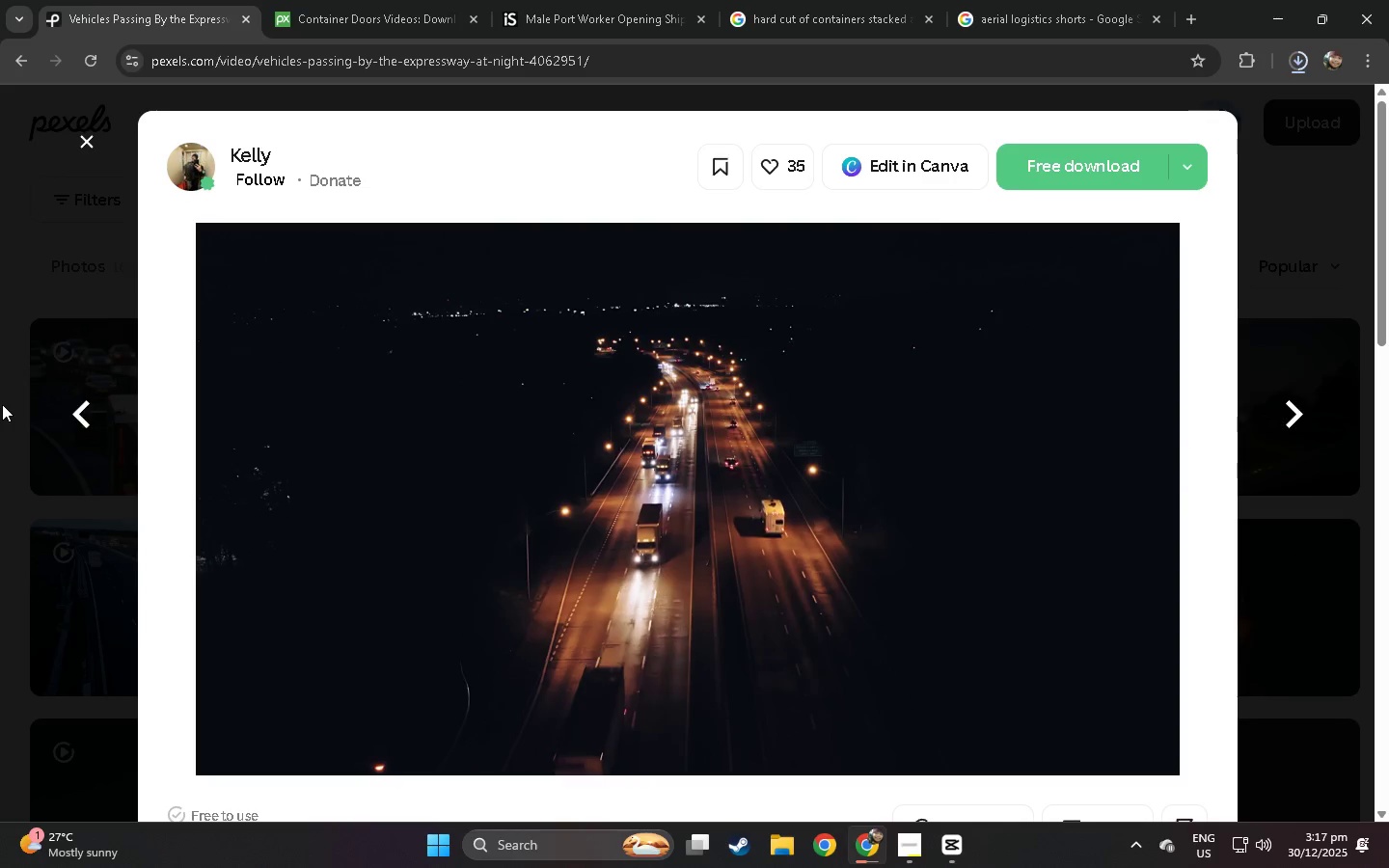 
left_click([0, 413])
 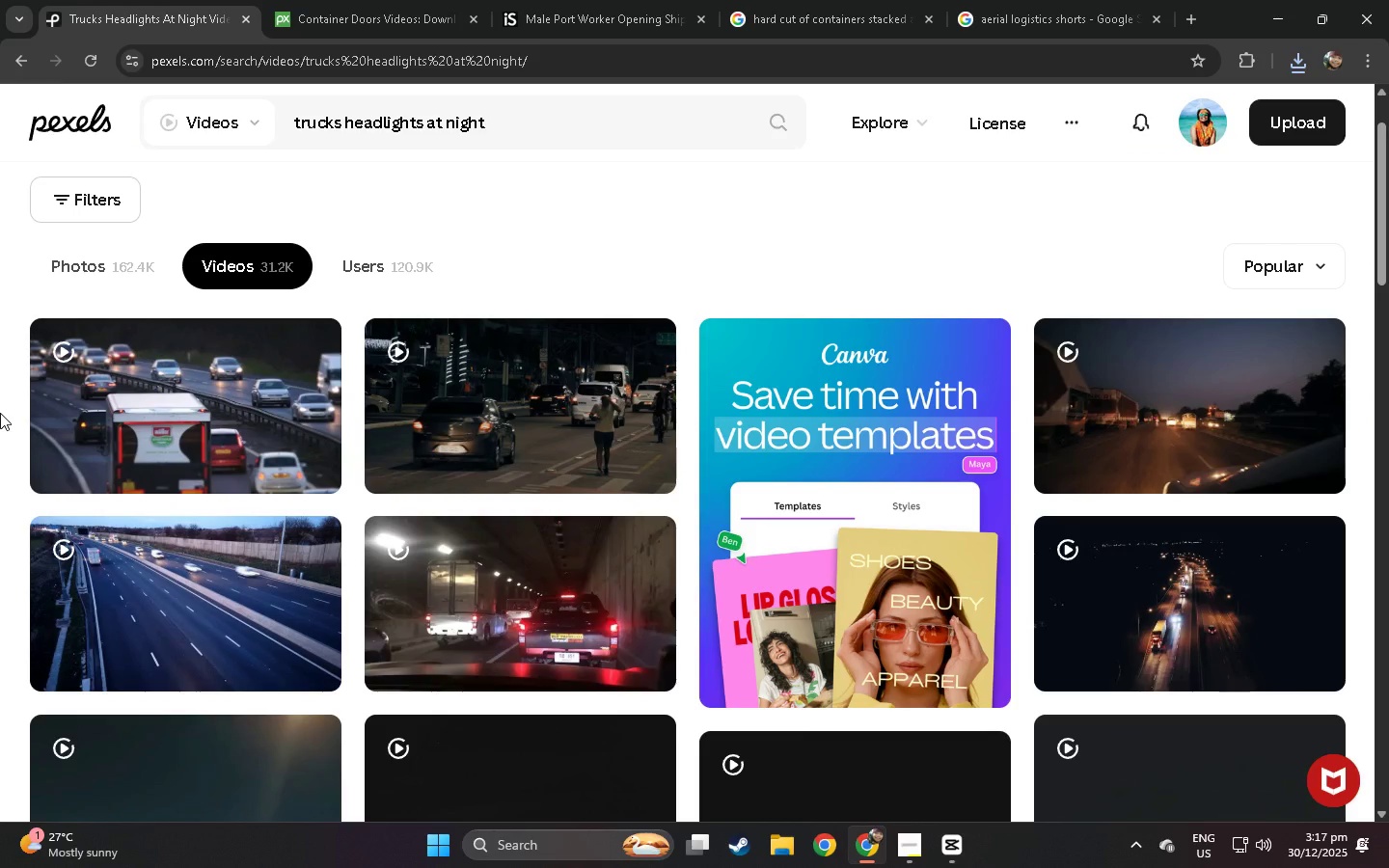 
wait(12.0)
 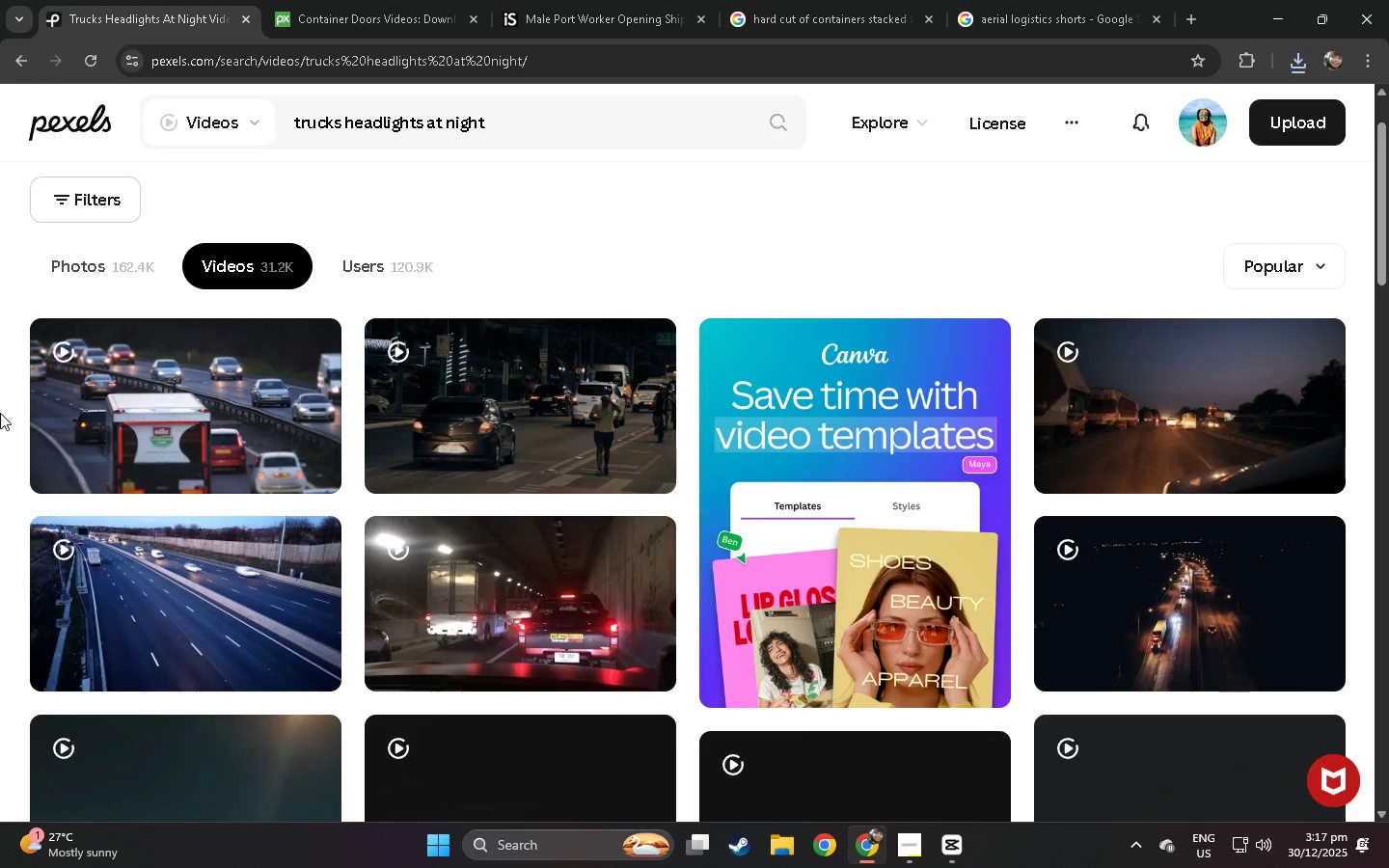 
left_click_drag(start_coordinate=[518, 132], to_coordinate=[261, 151])
 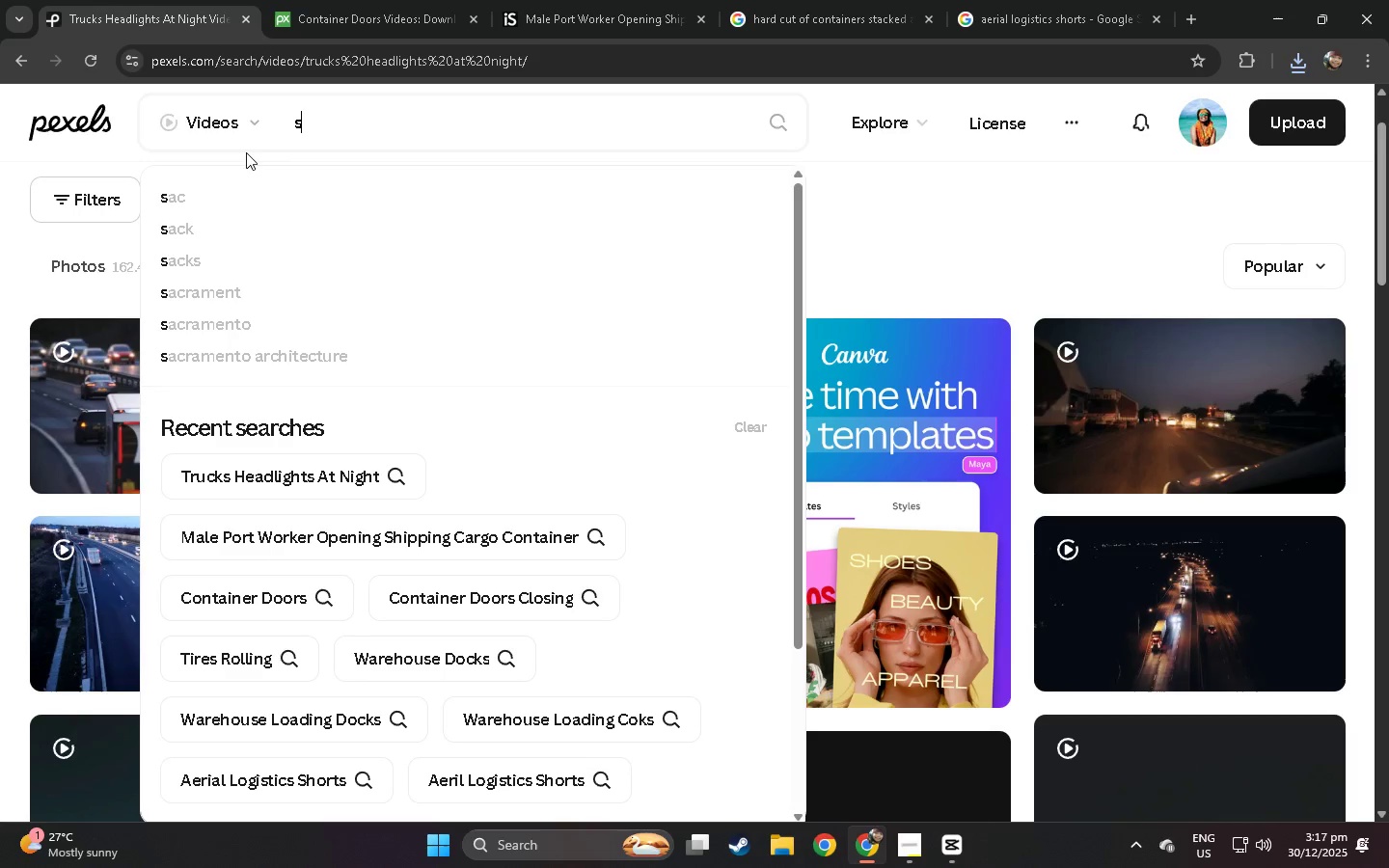 
type(slow motyi)
key(Backspace)
key(Backspace)
type(ion ttack)
key(Backspace)
key(Backspace)
key(Backspace)
key(Backspace)
type(racks)
 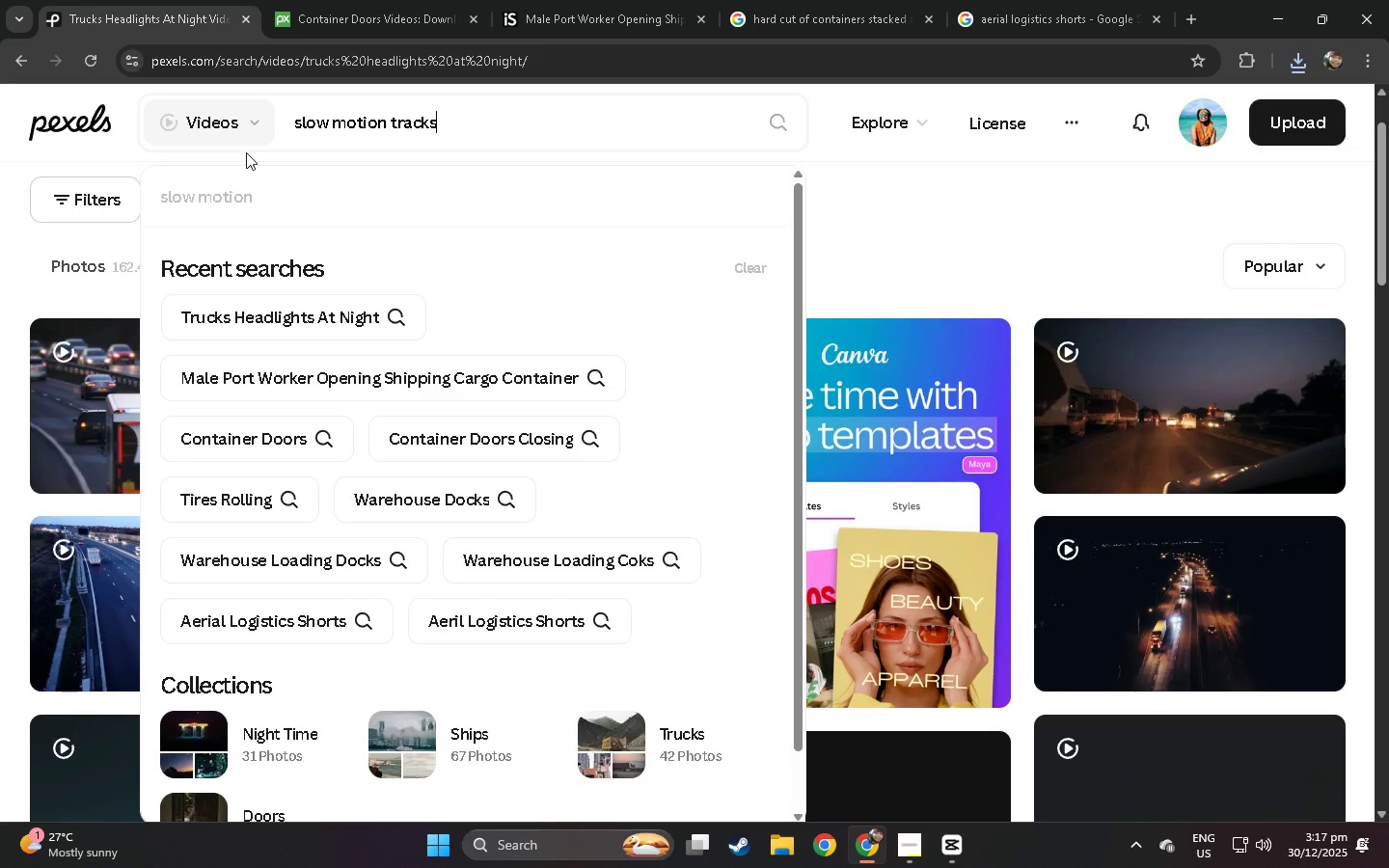 
key(Enter)
 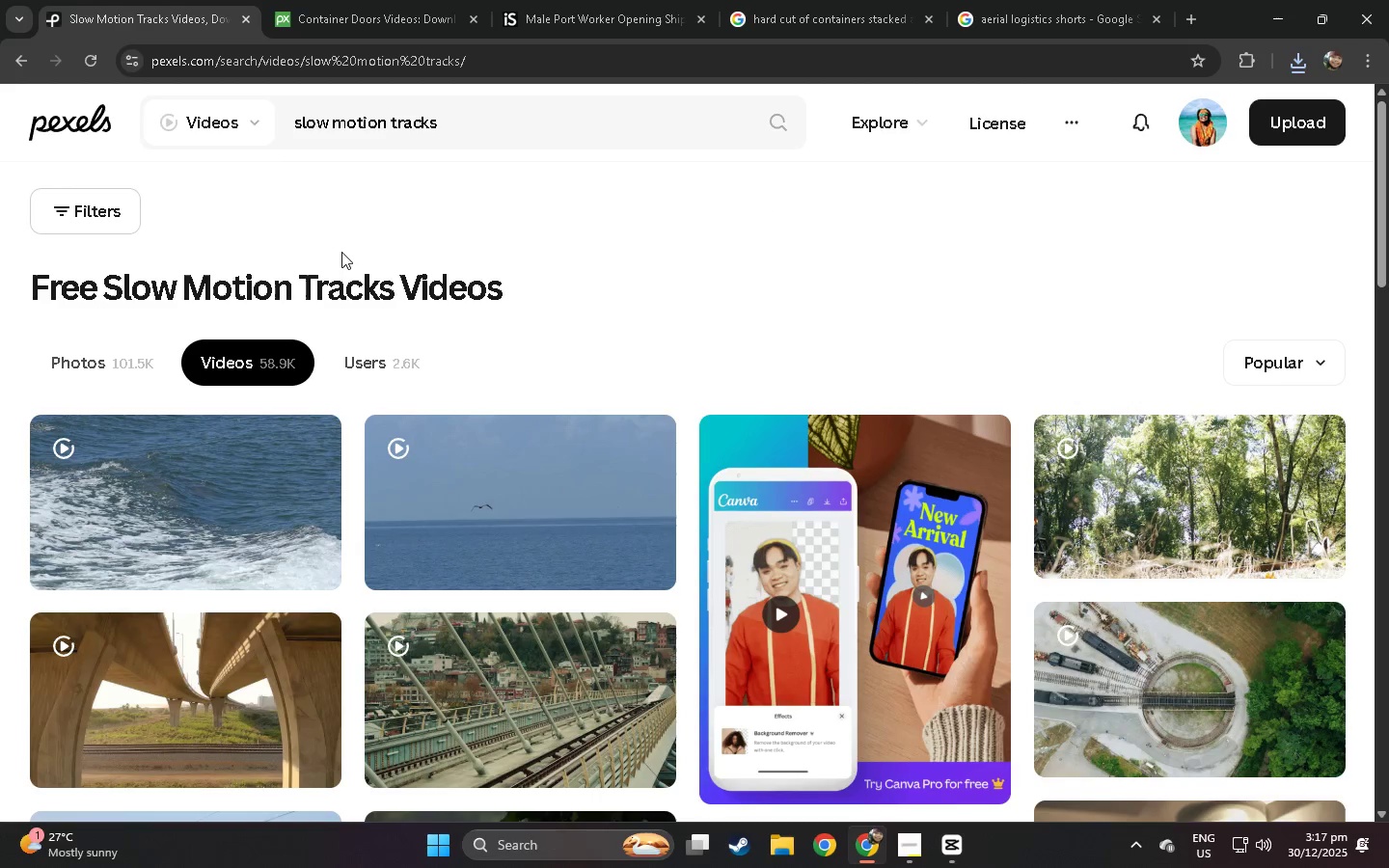 
scroll: coordinate [416, 195], scroll_direction: down, amount: 5.0
 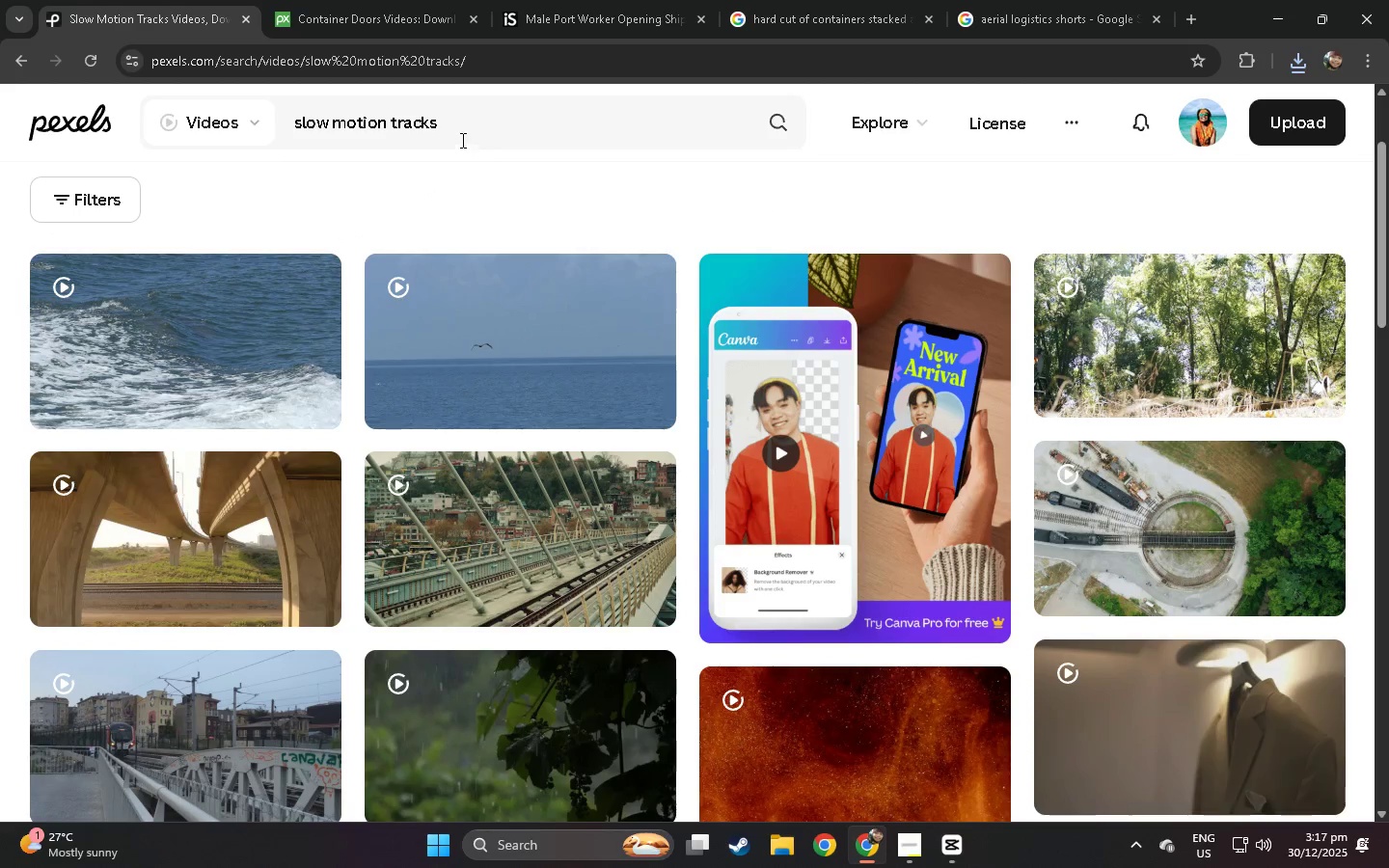 
left_click([458, 114])
 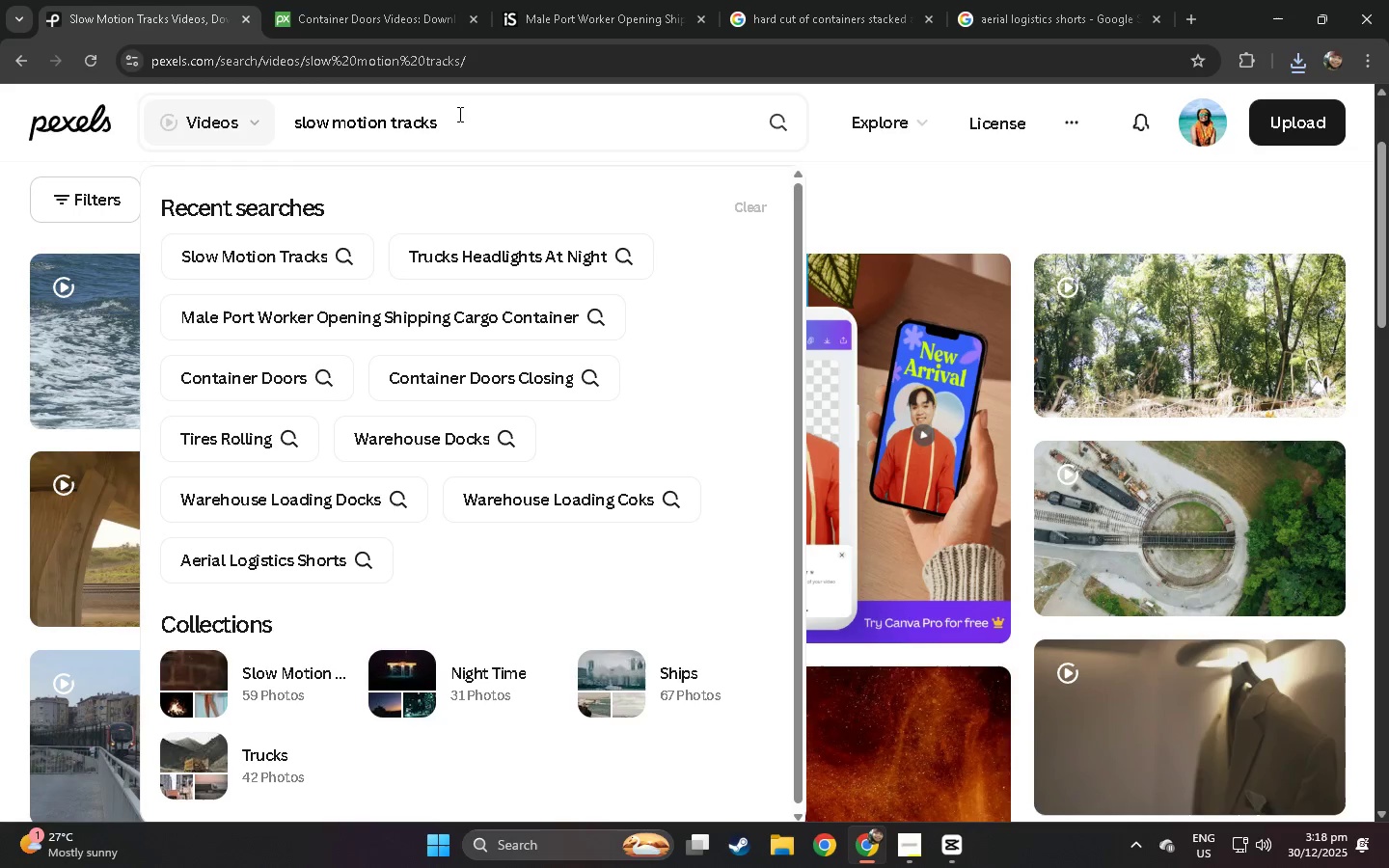 
left_click_drag(start_coordinate=[458, 114], to_coordinate=[406, 132])
 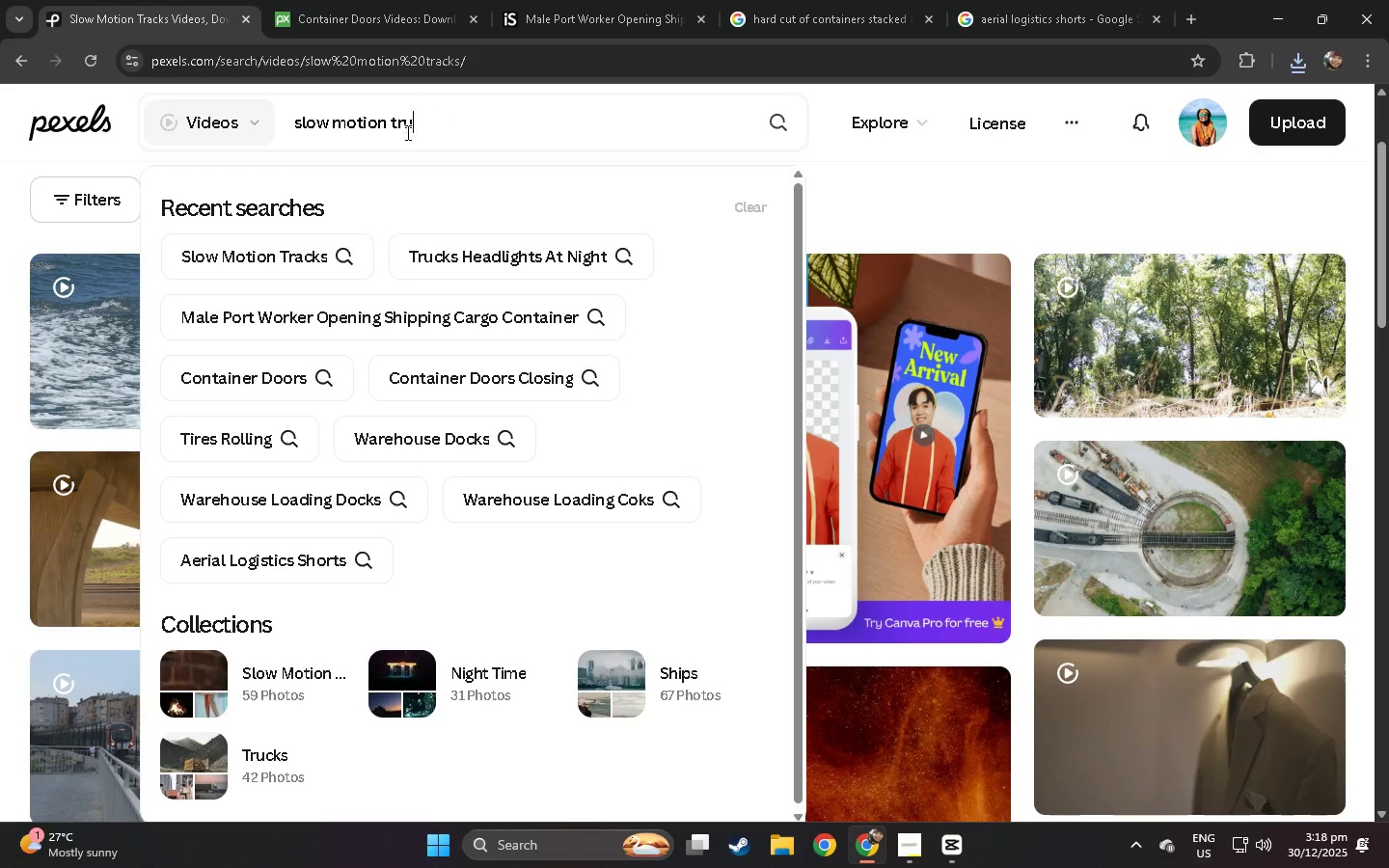 
type(ucks)
 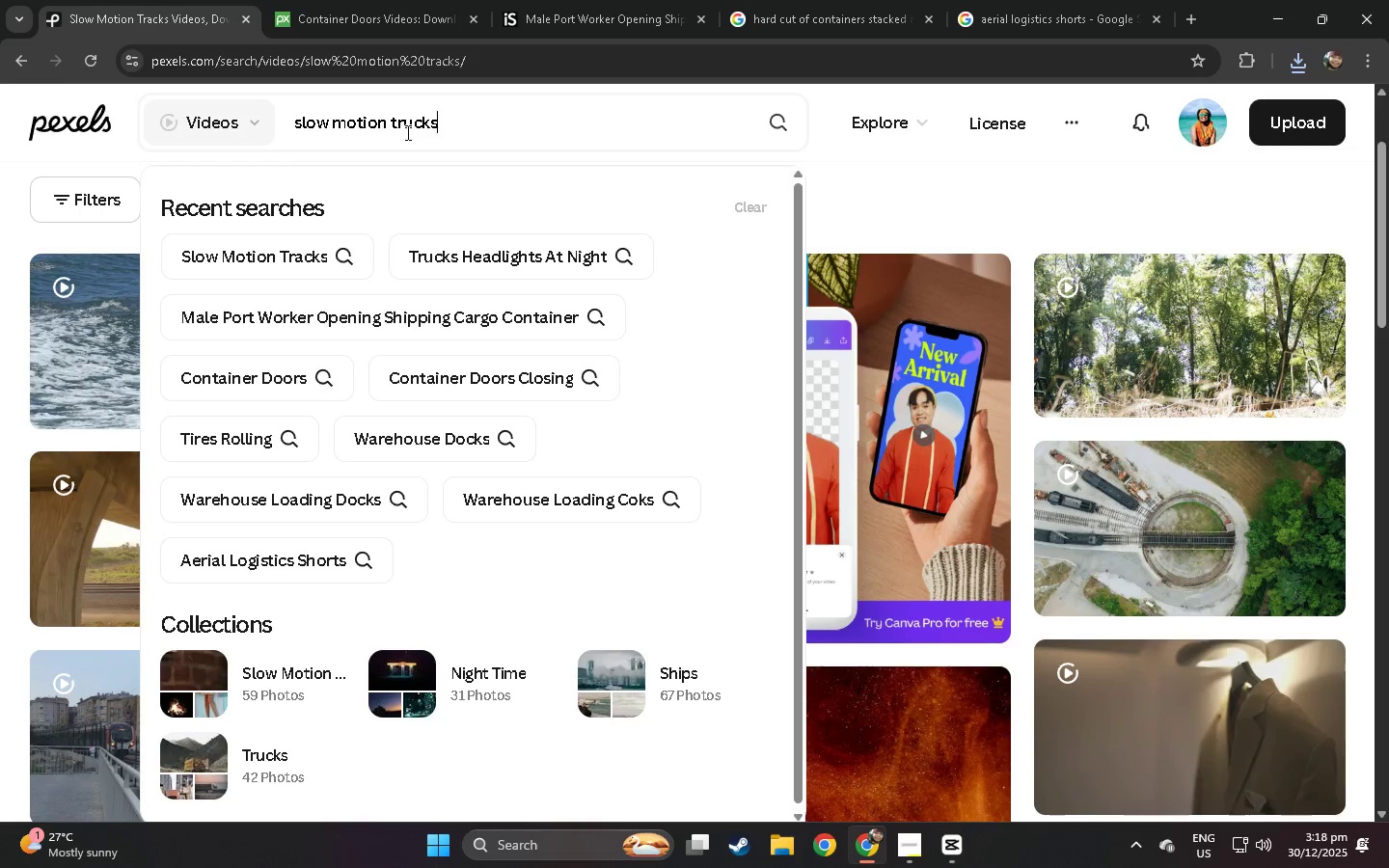 
key(Enter)
 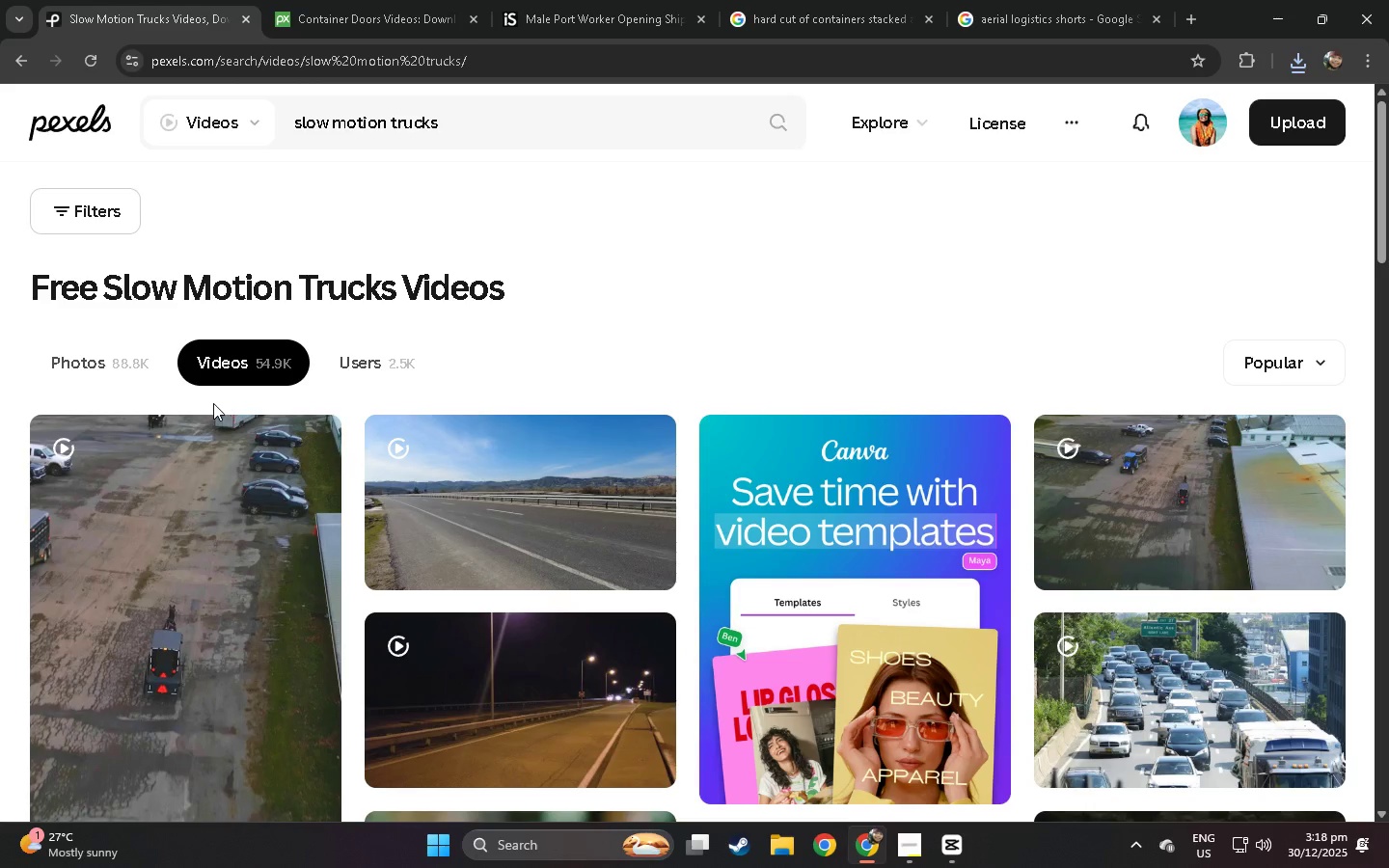 
scroll: coordinate [689, 291], scroll_direction: down, amount: 10.0
 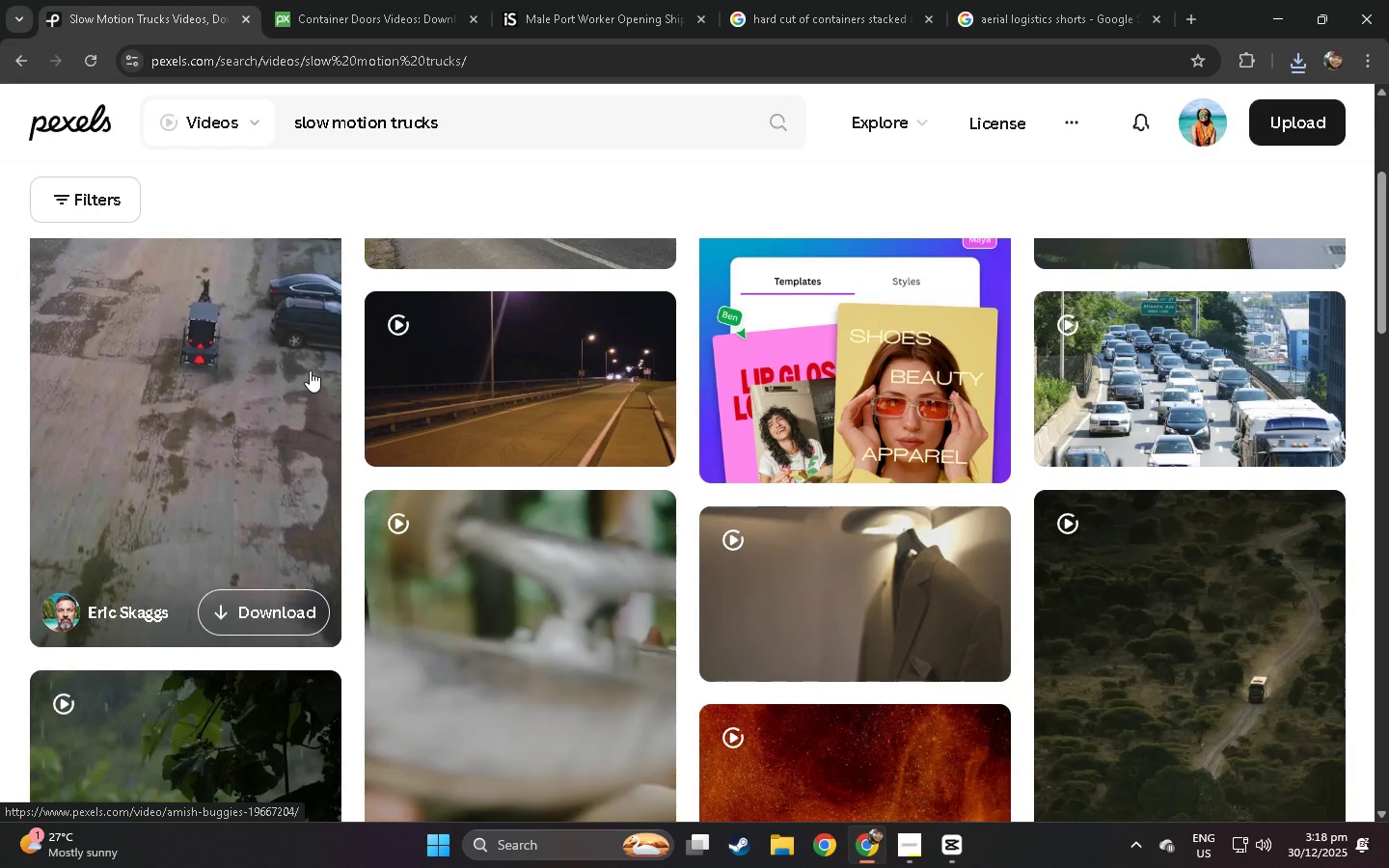 
wait(11.7)
 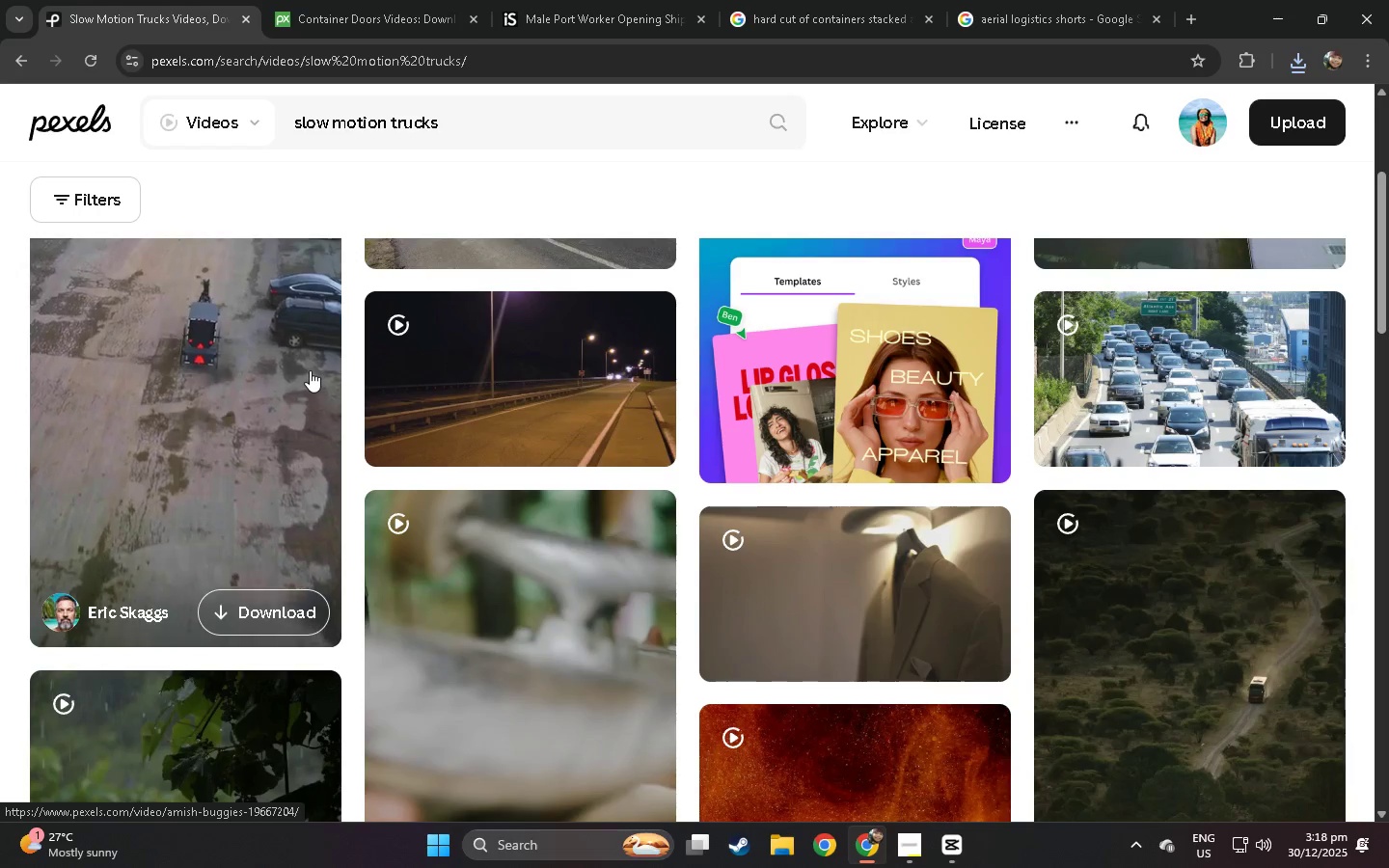 
left_click([950, 854])
 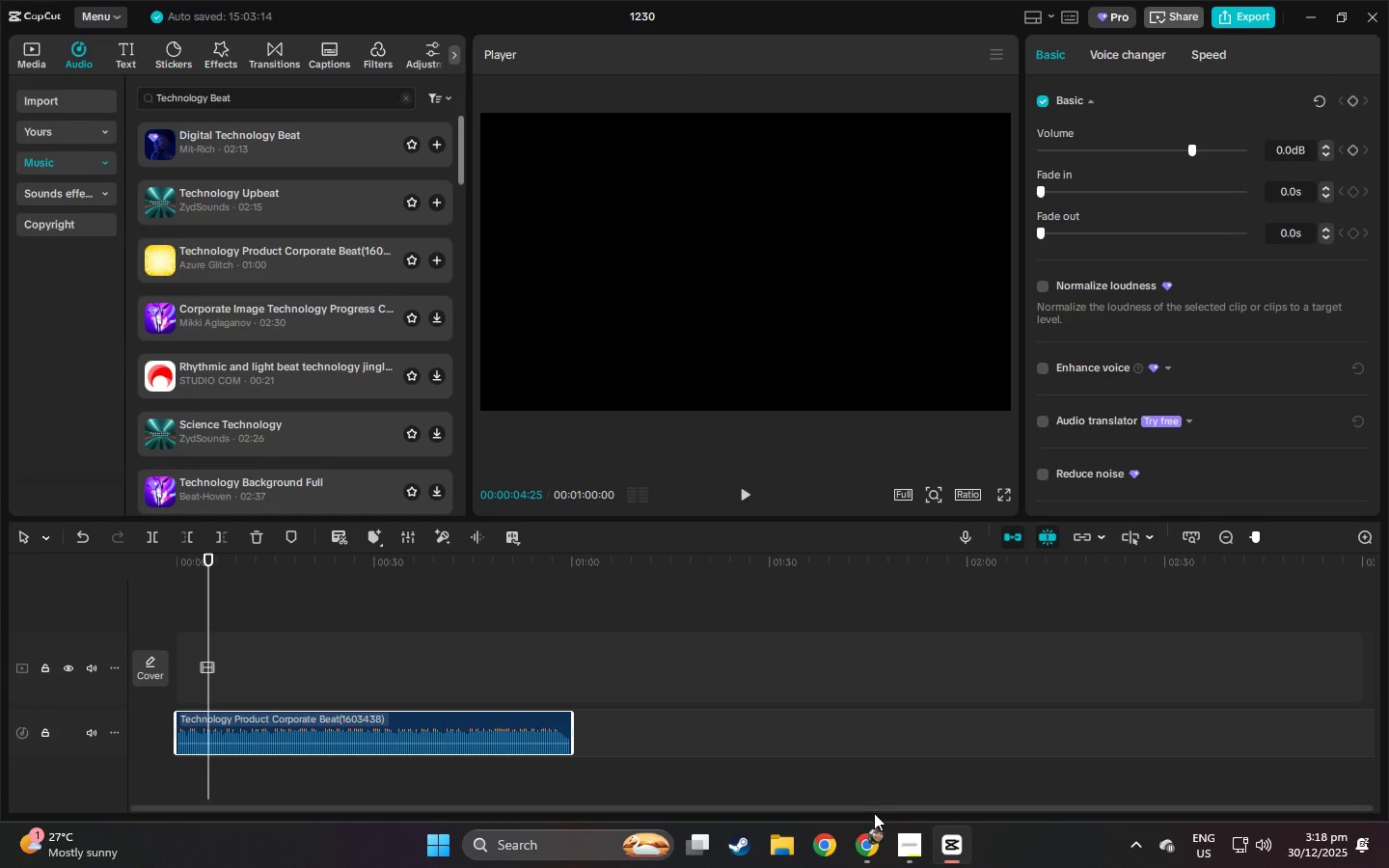 
left_click([921, 847])